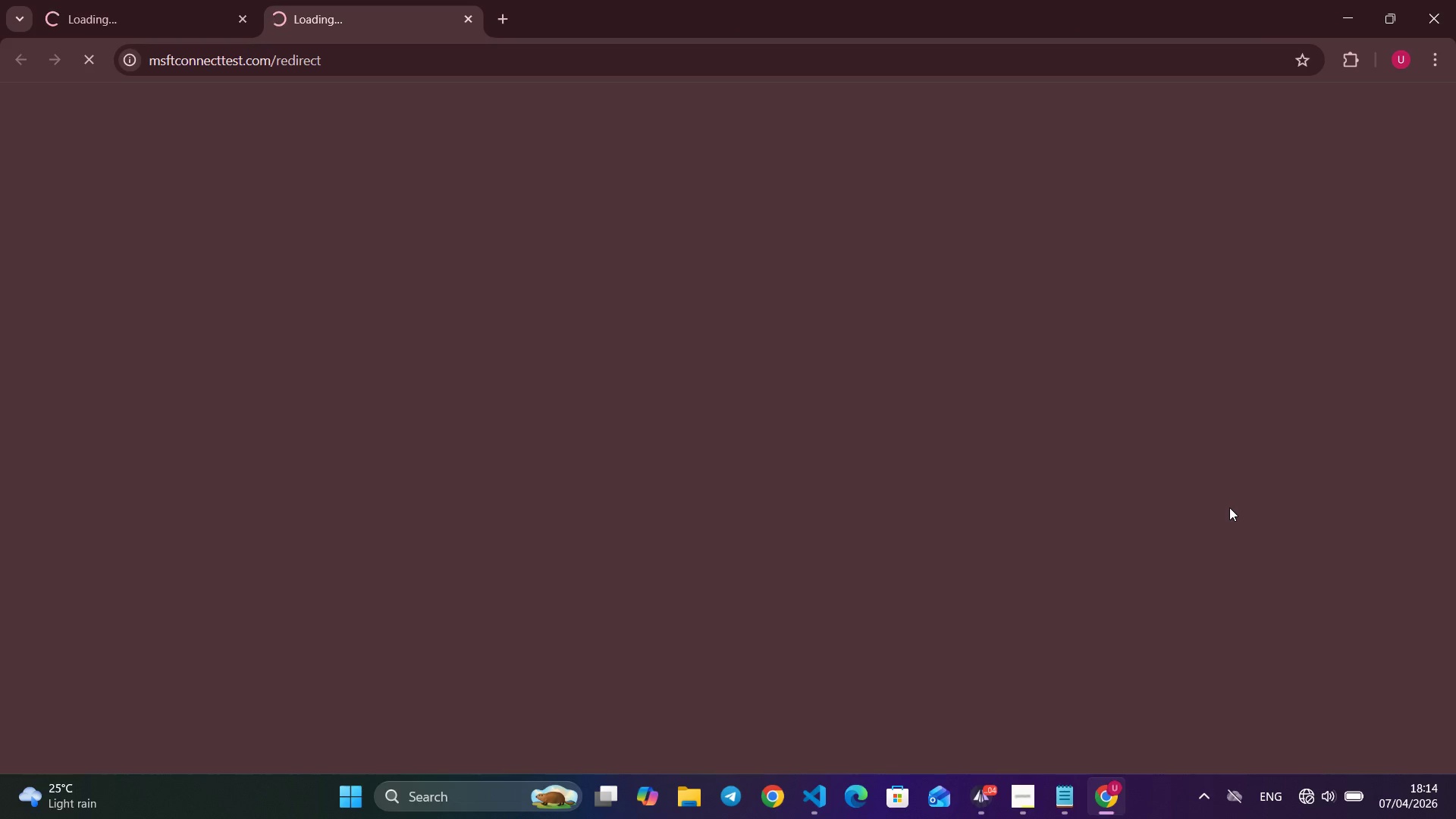 
wait(13.8)
 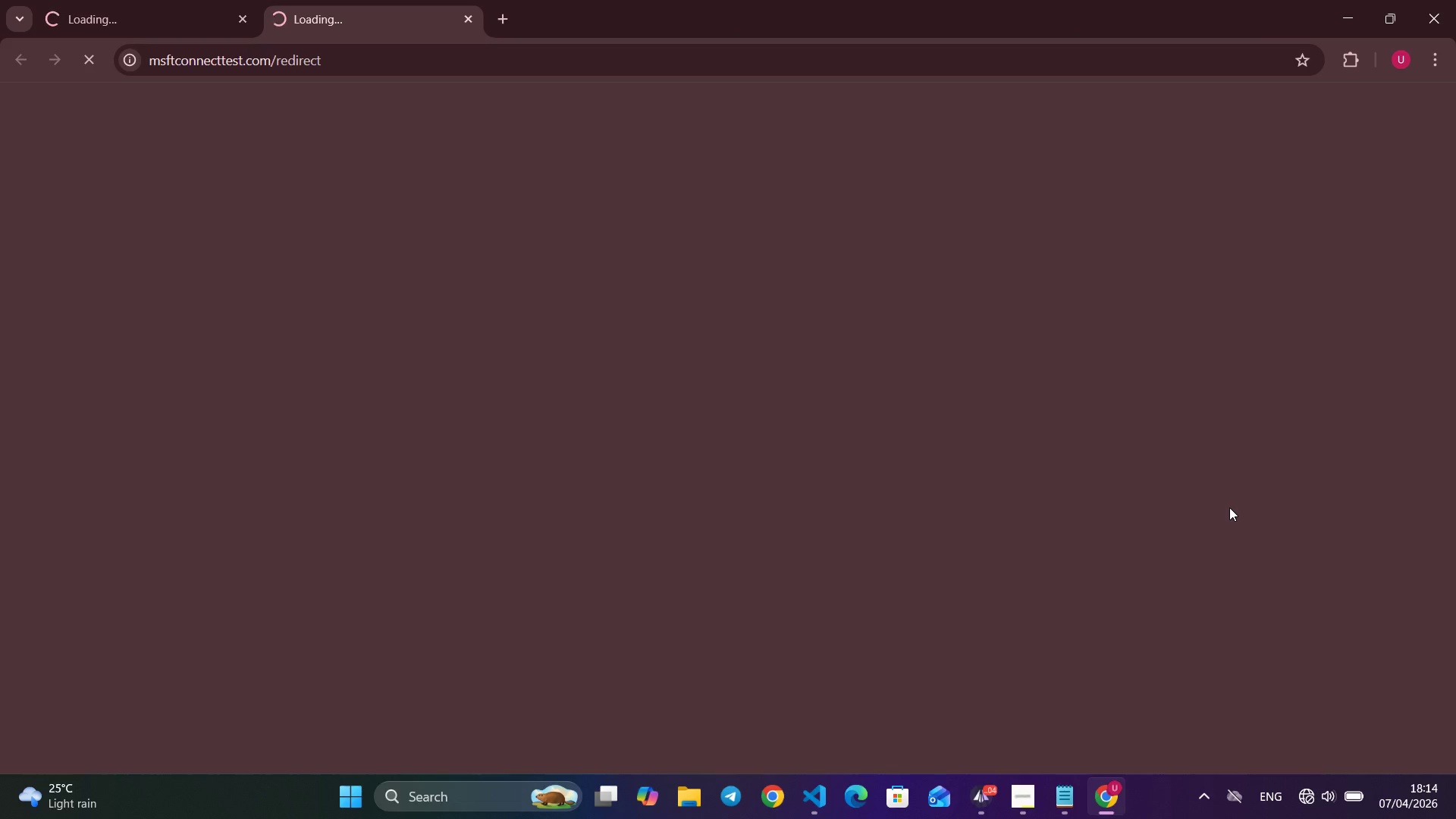 
left_click([1033, 810])